 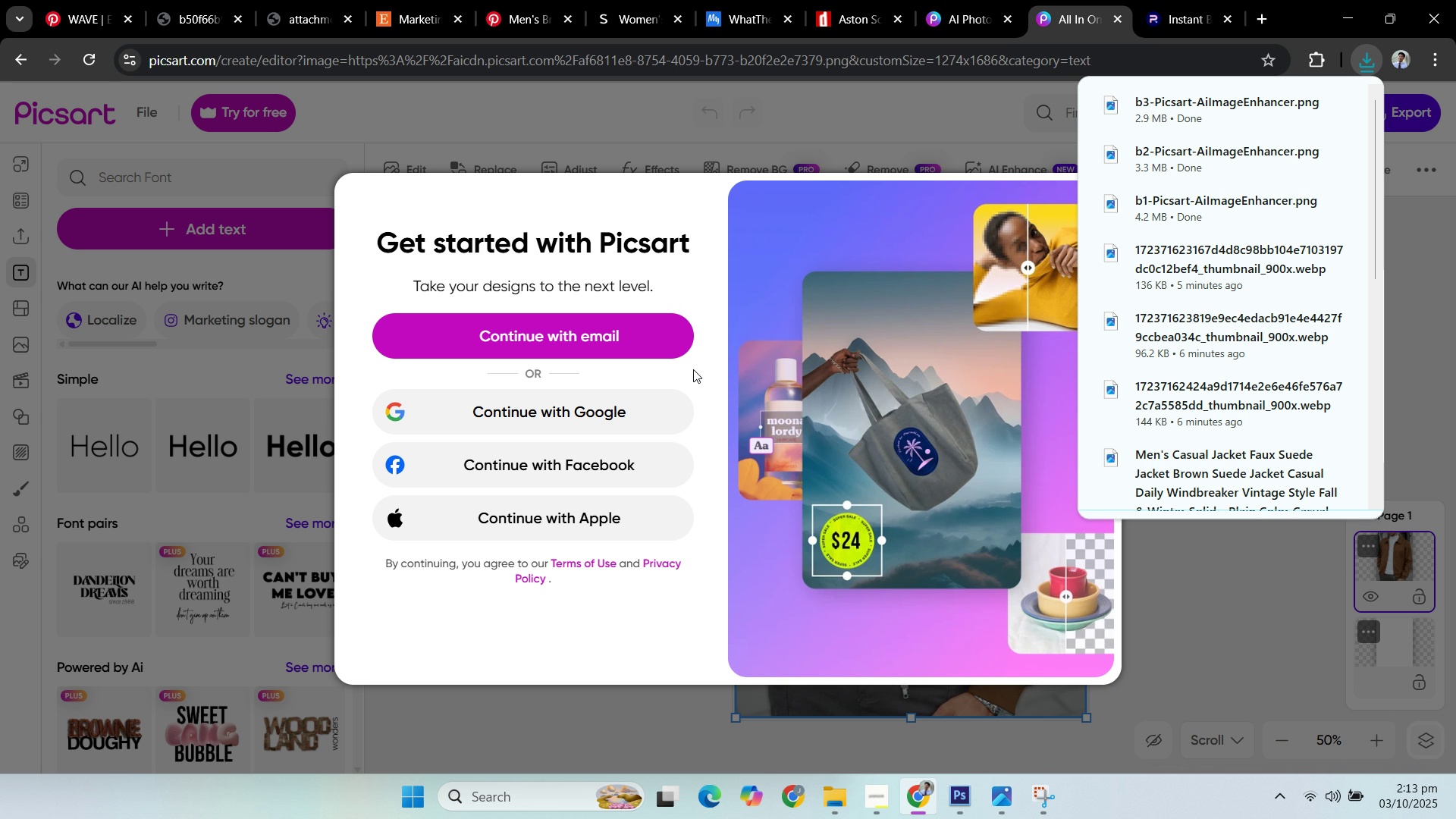 
left_click([673, 259])
 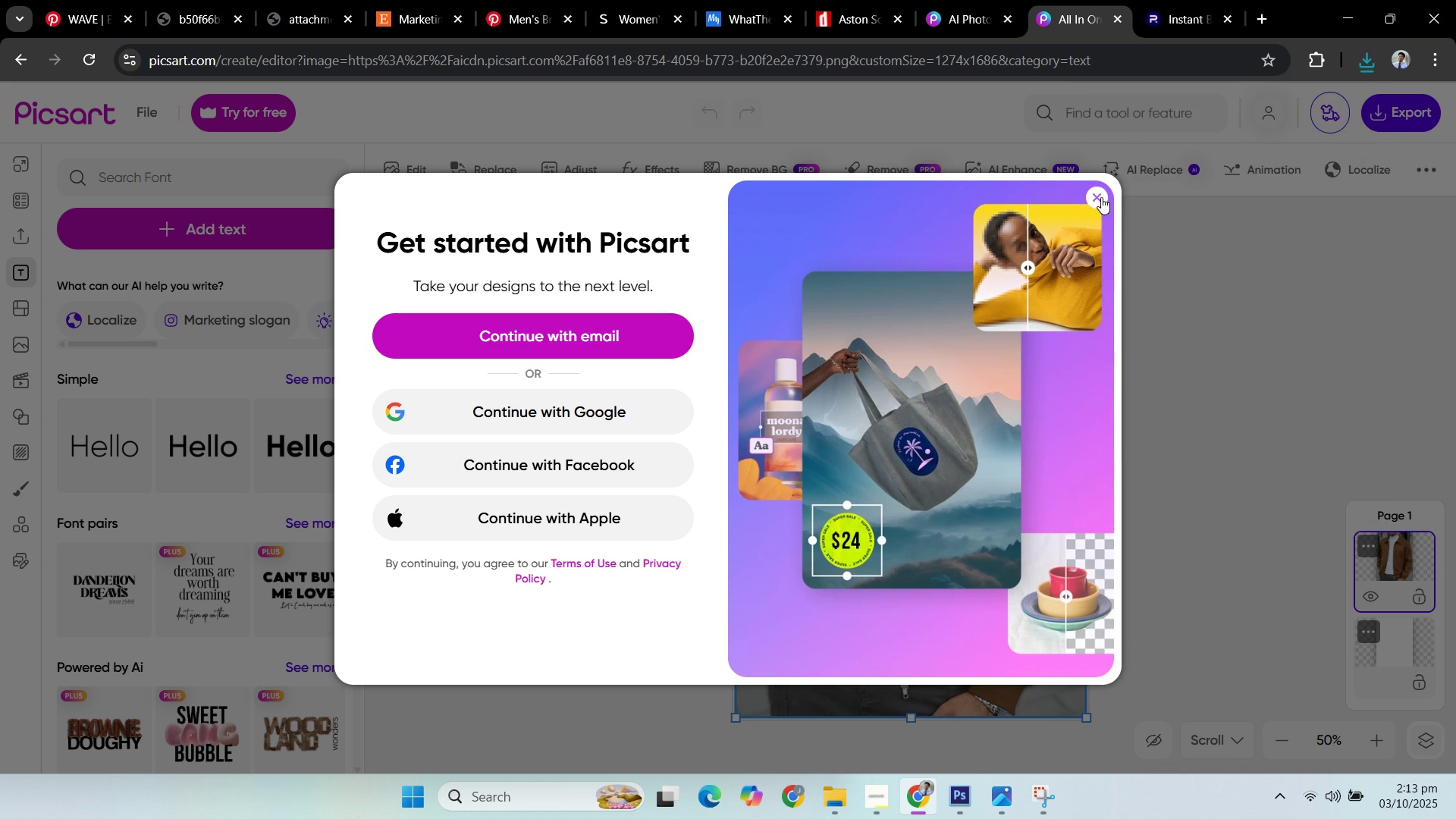 
left_click([1101, 197])
 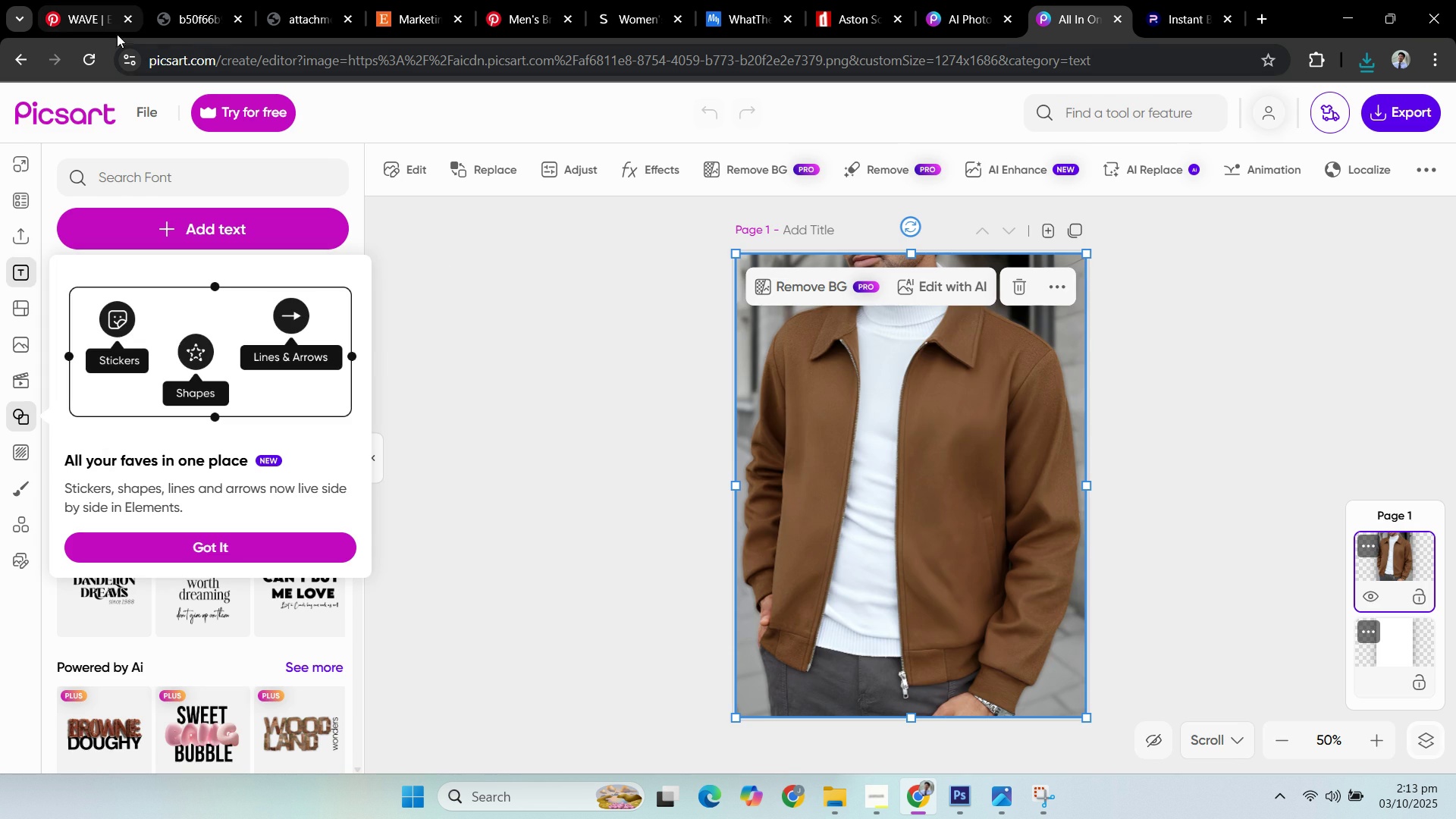 
left_click([86, 22])
 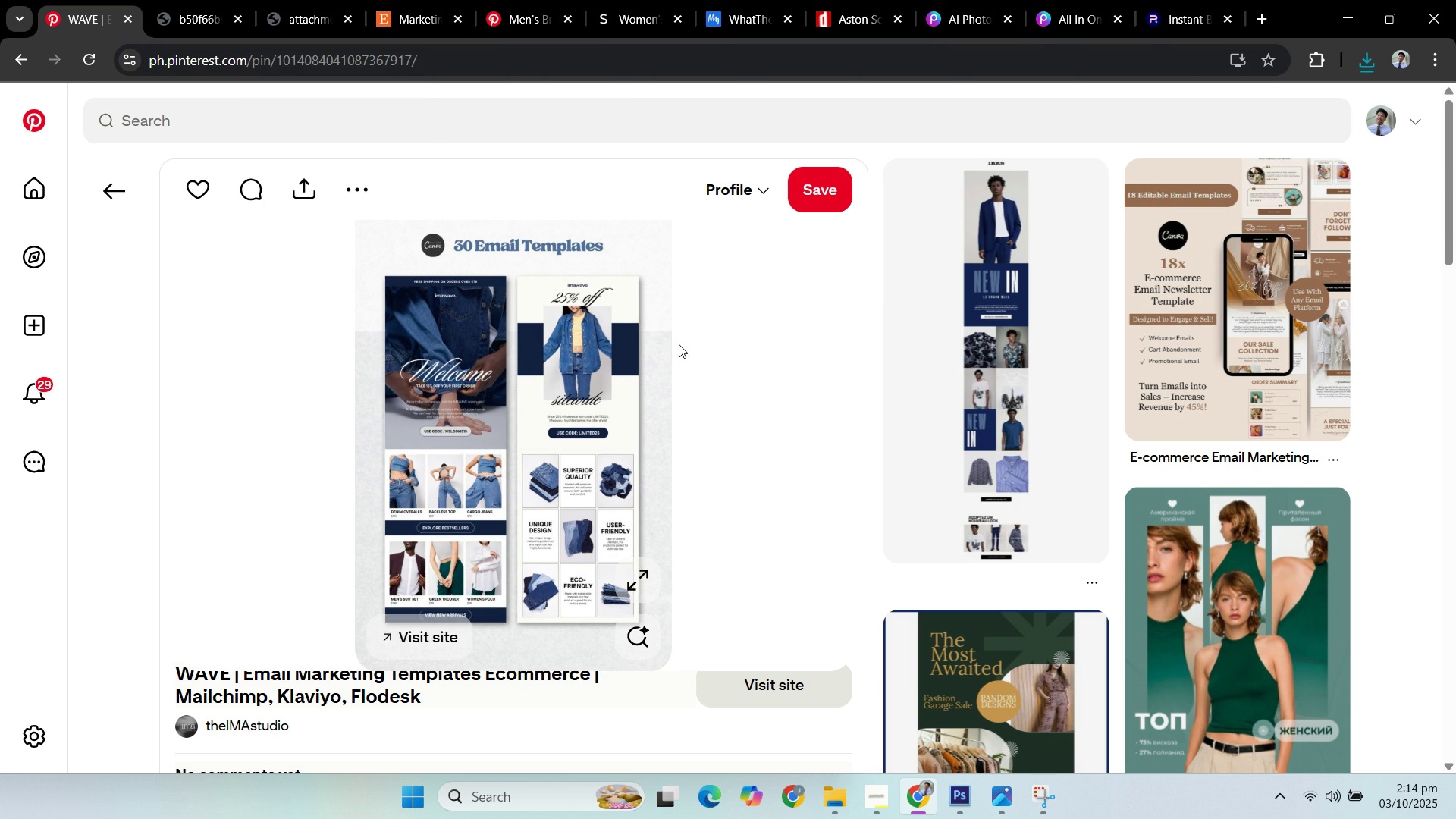 
left_click([300, 15])
 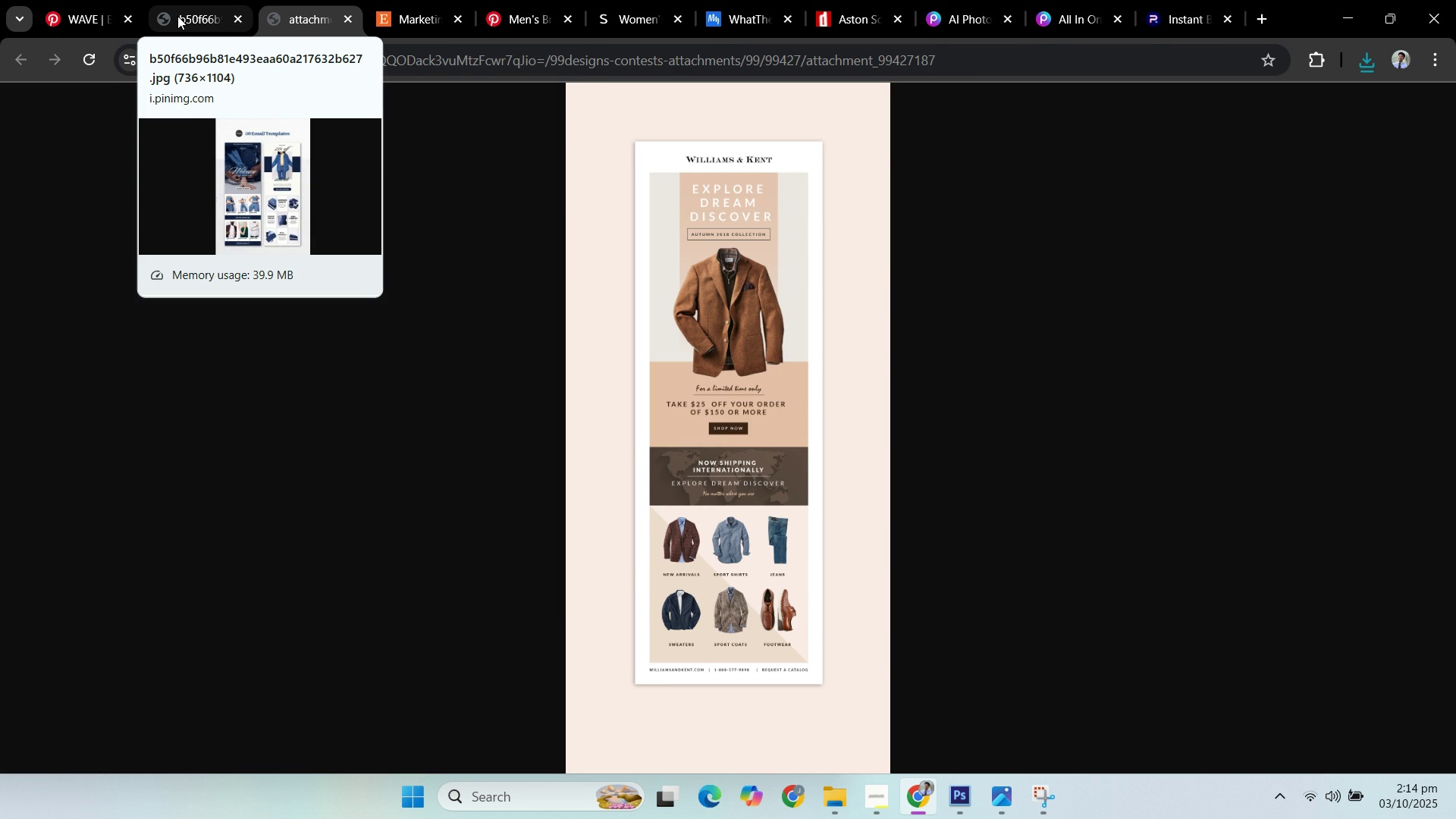 
left_click([177, 16])
 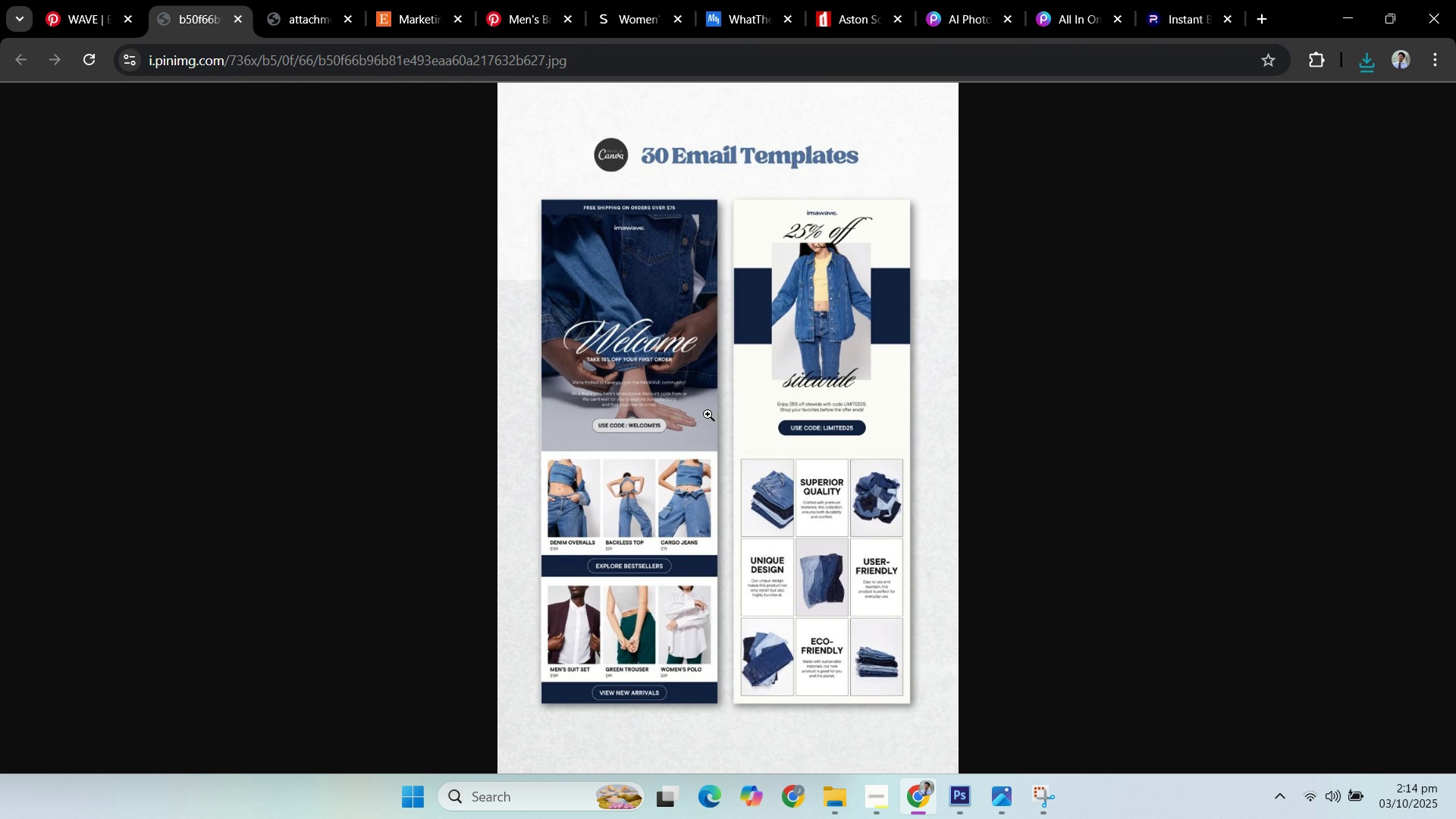 
wait(5.38)
 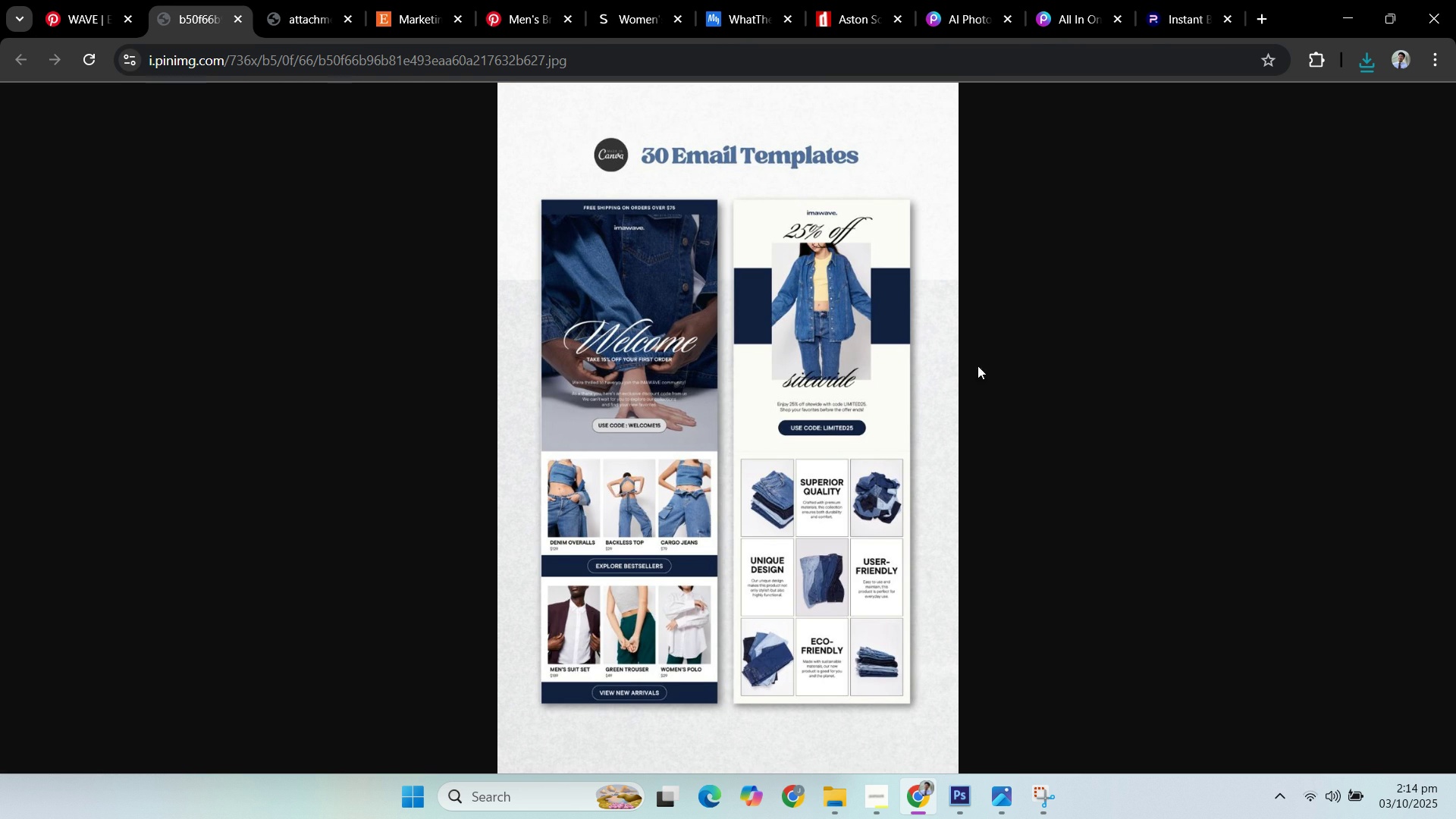 
left_click([424, 30])
 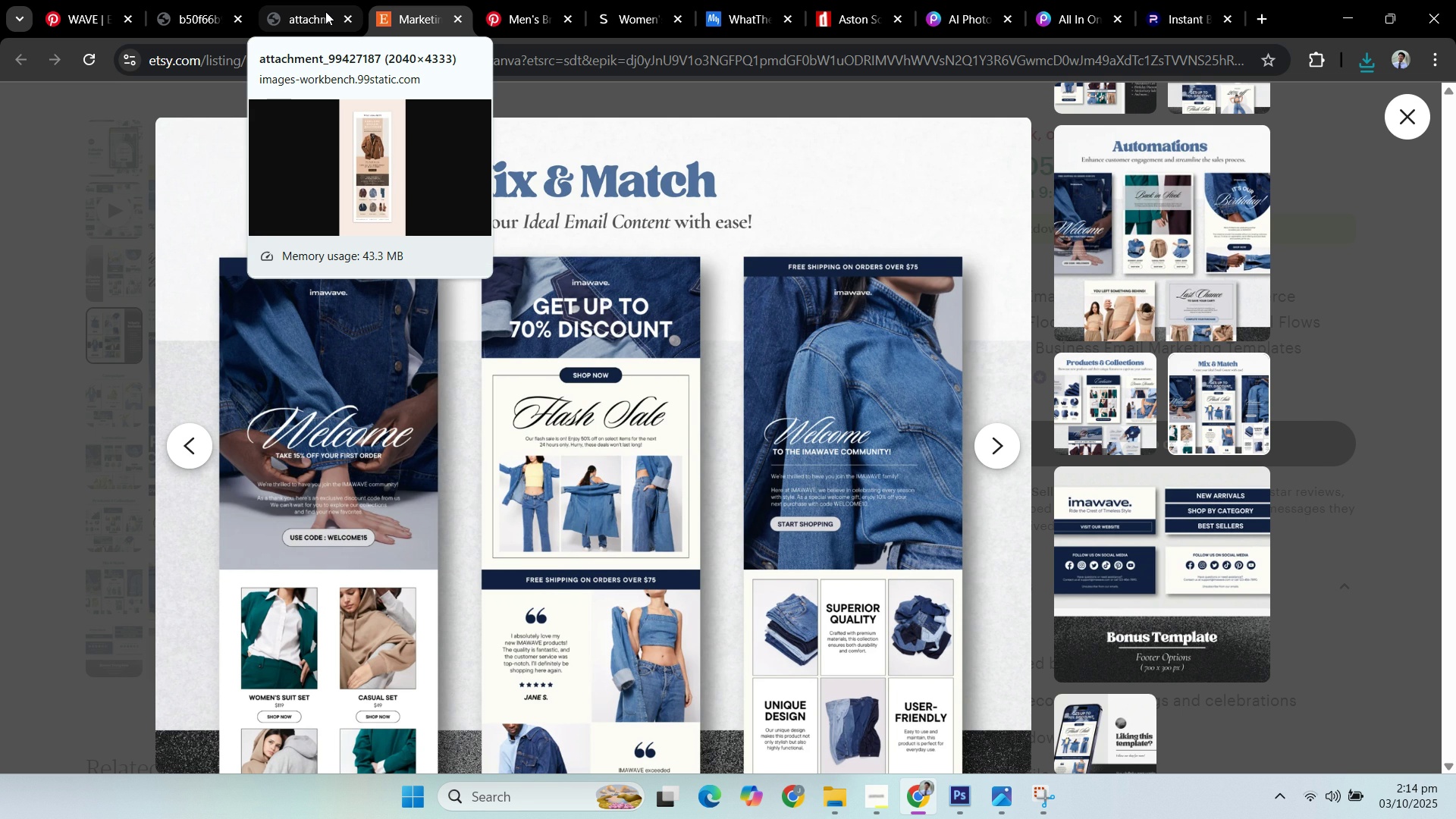 
wait(30.22)
 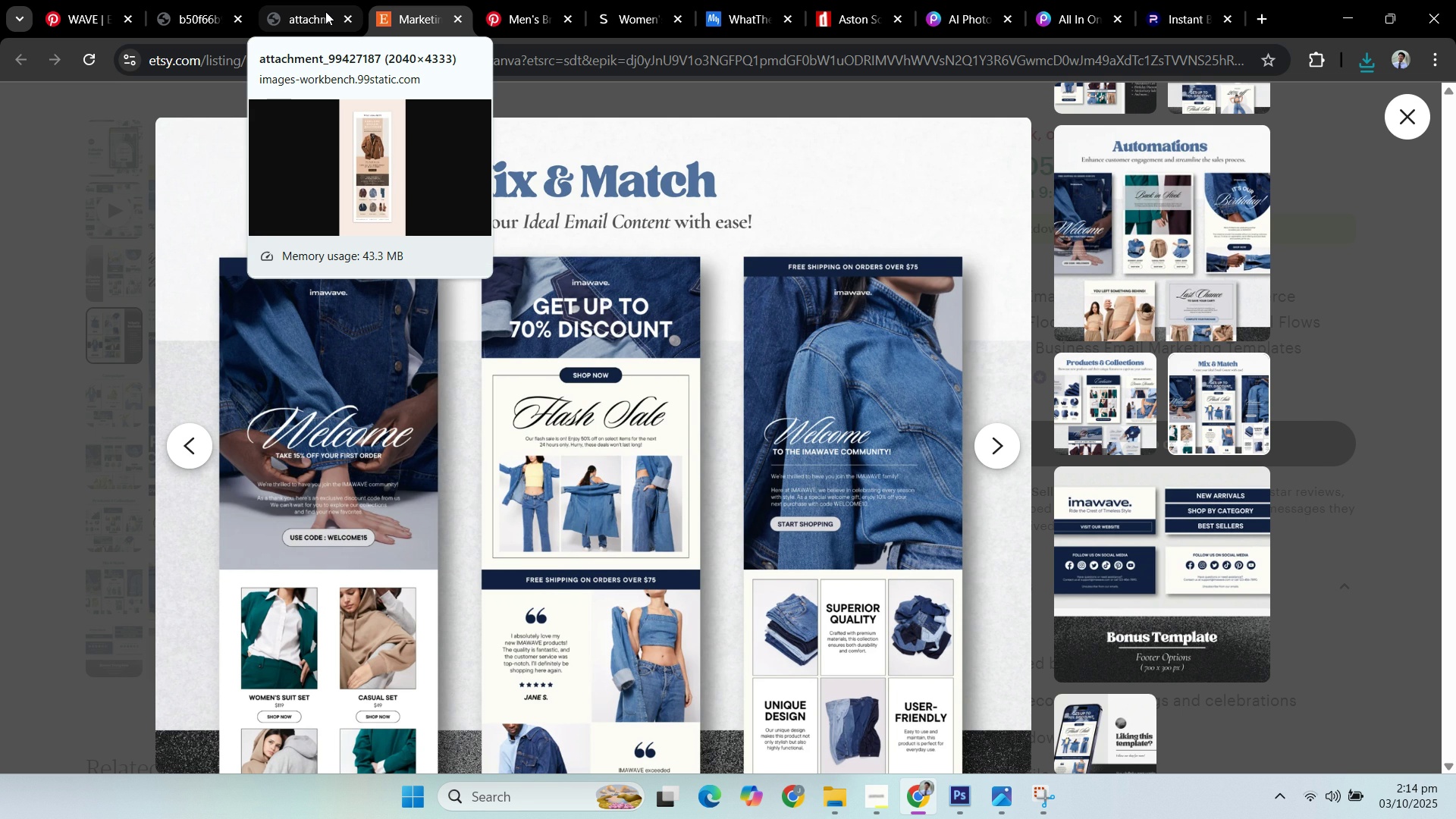 
left_click([325, 11])
 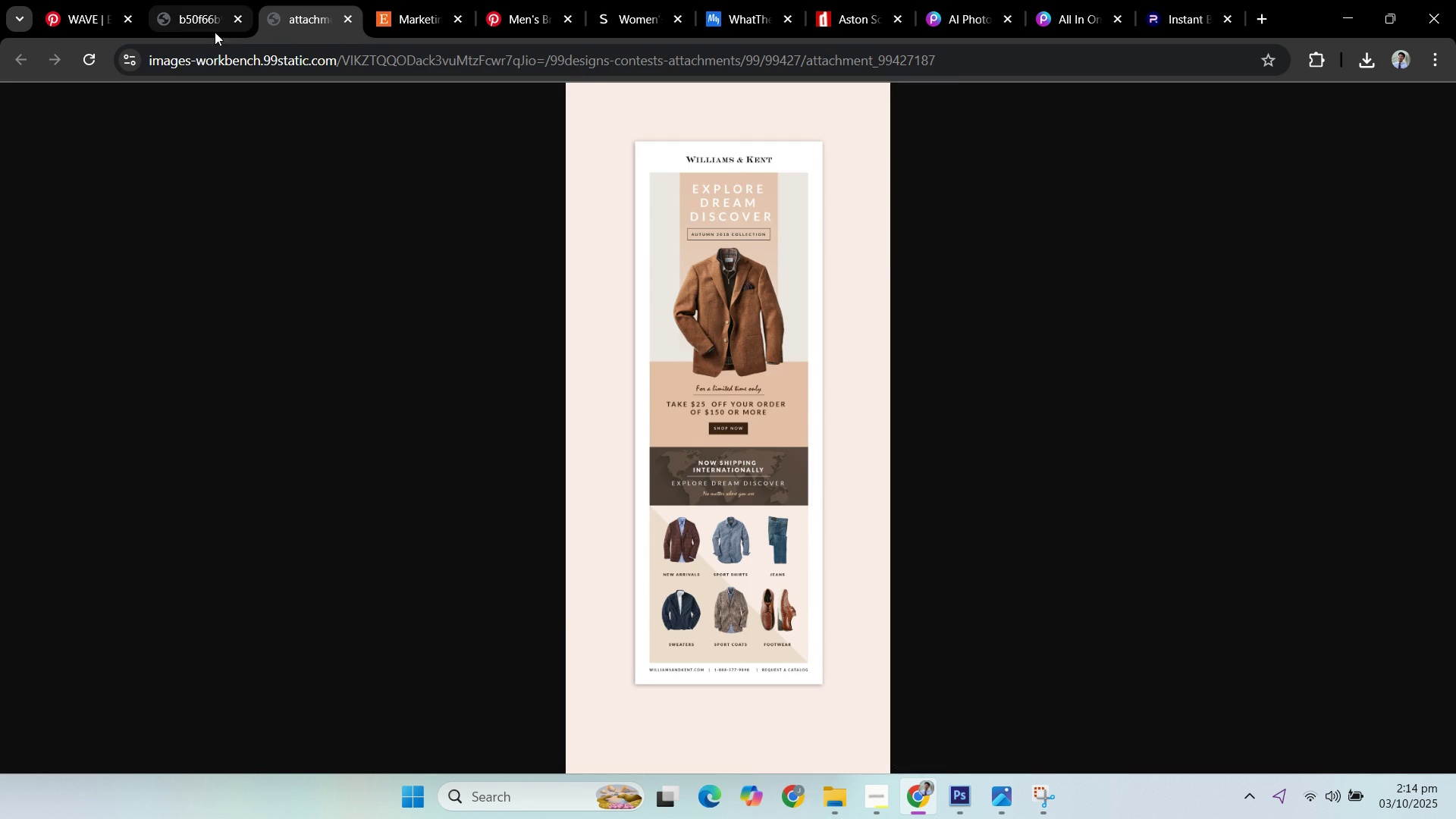 
left_click([199, 20])
 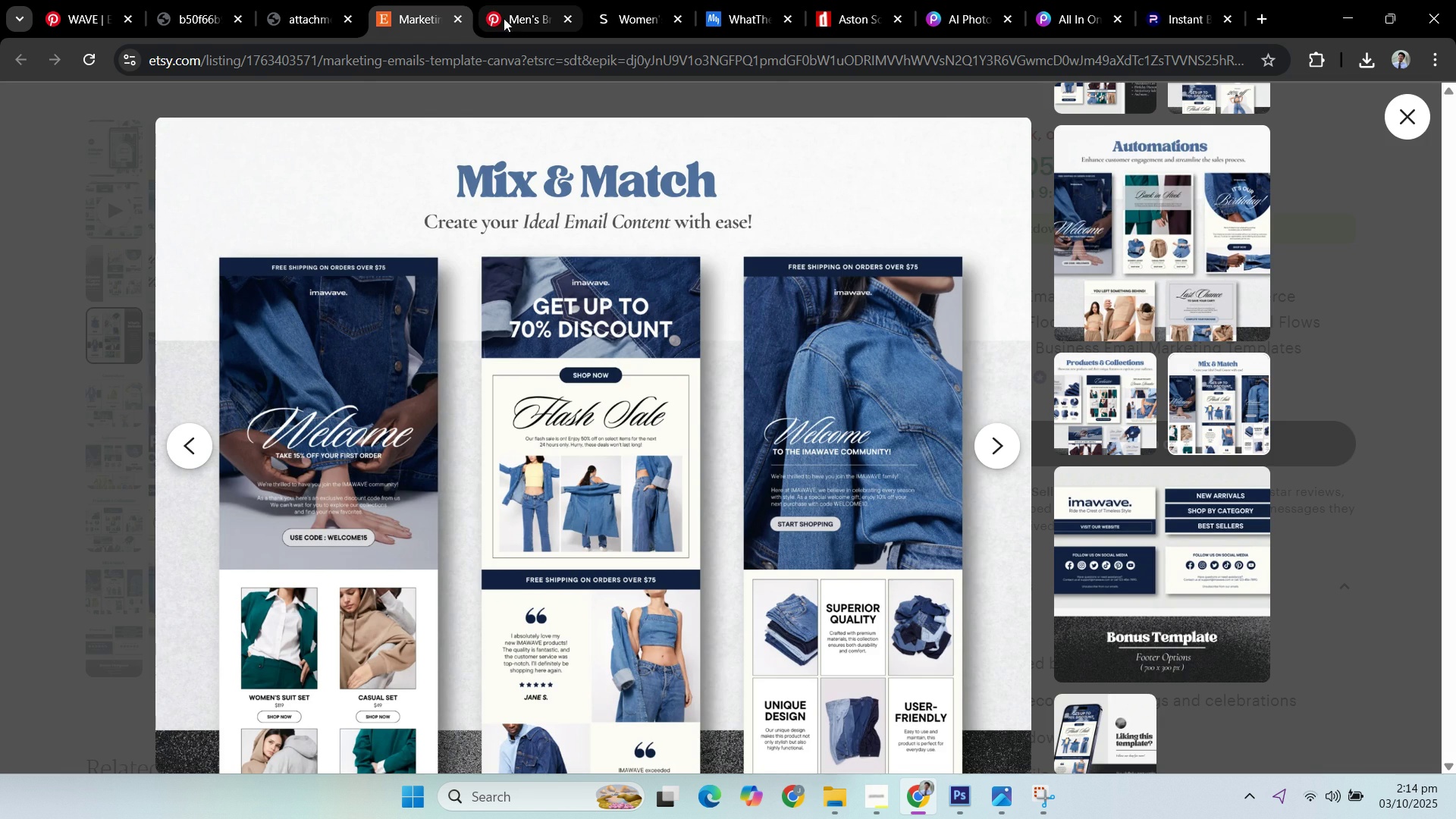 
double_click([525, 18])
 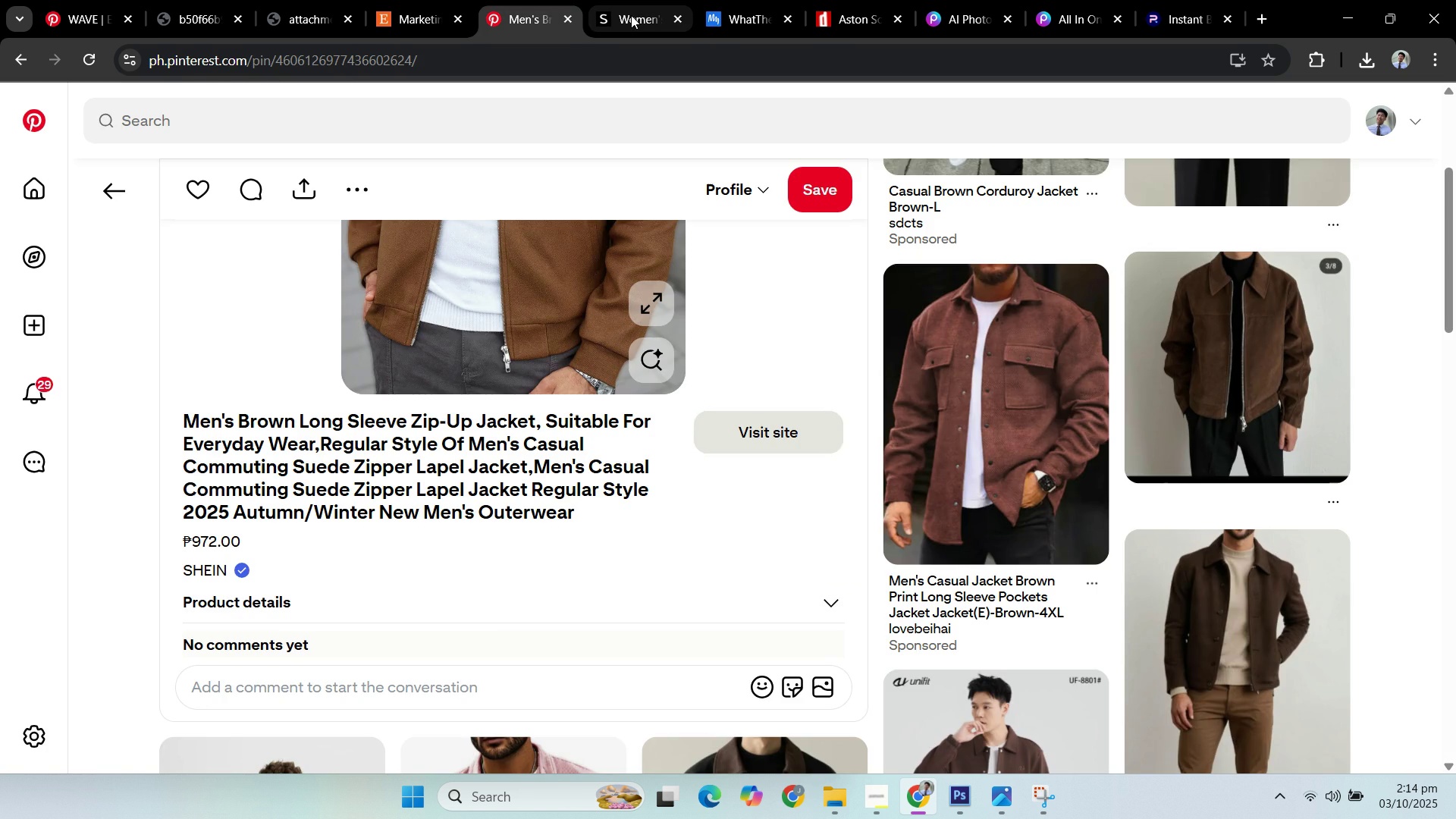 
left_click([631, 15])
 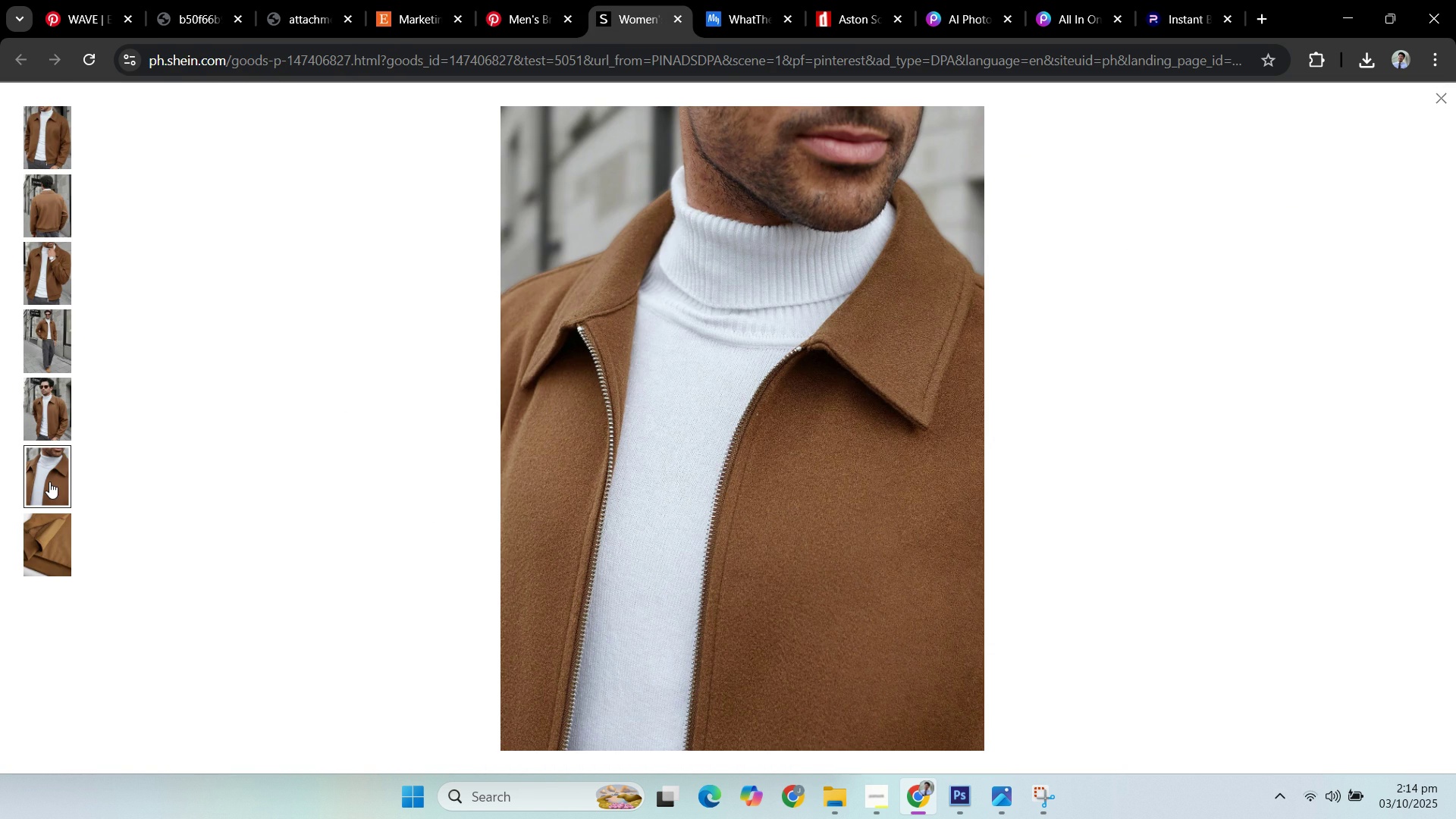 
left_click([49, 482])
 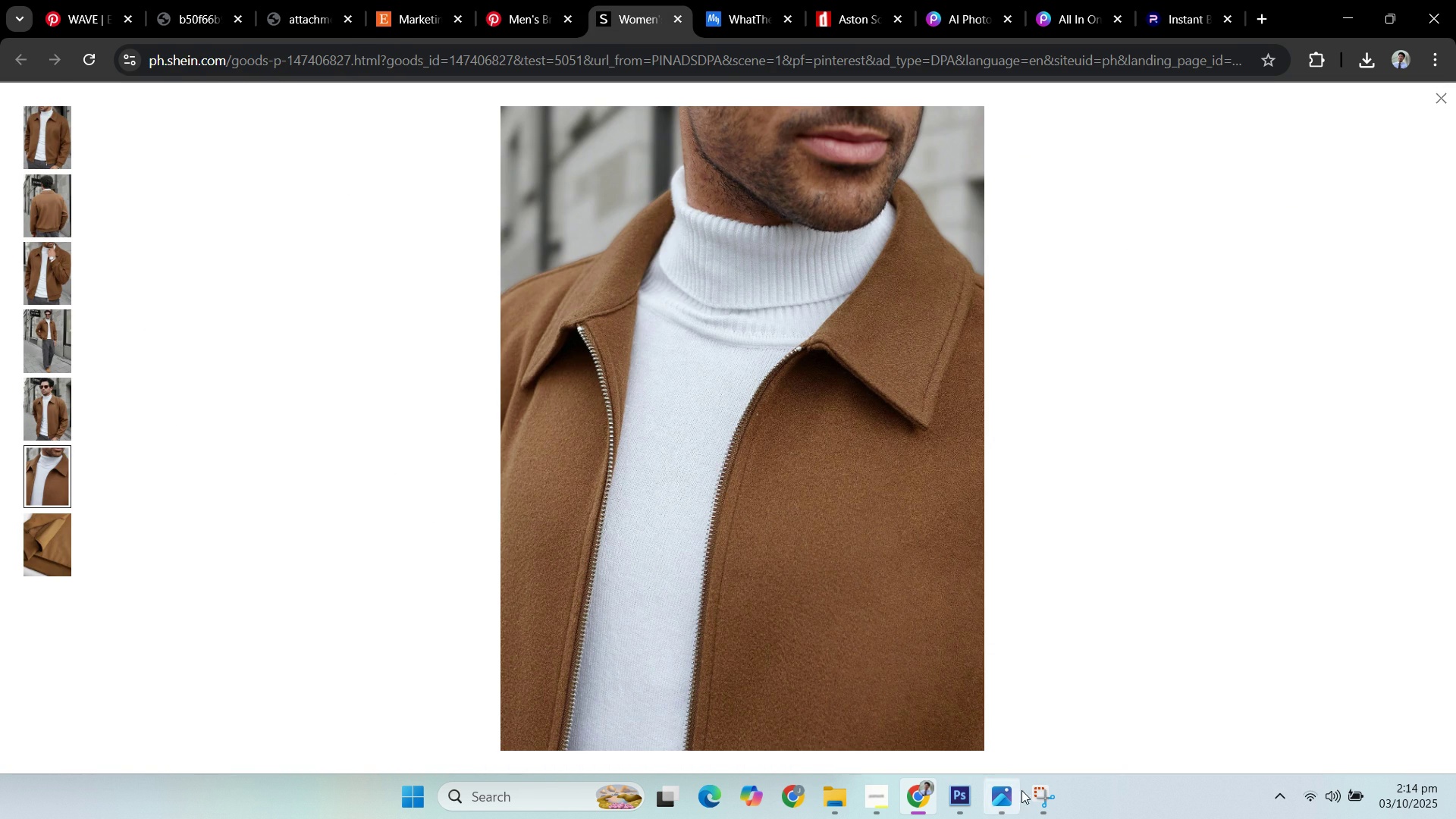 
left_click([1035, 792])
 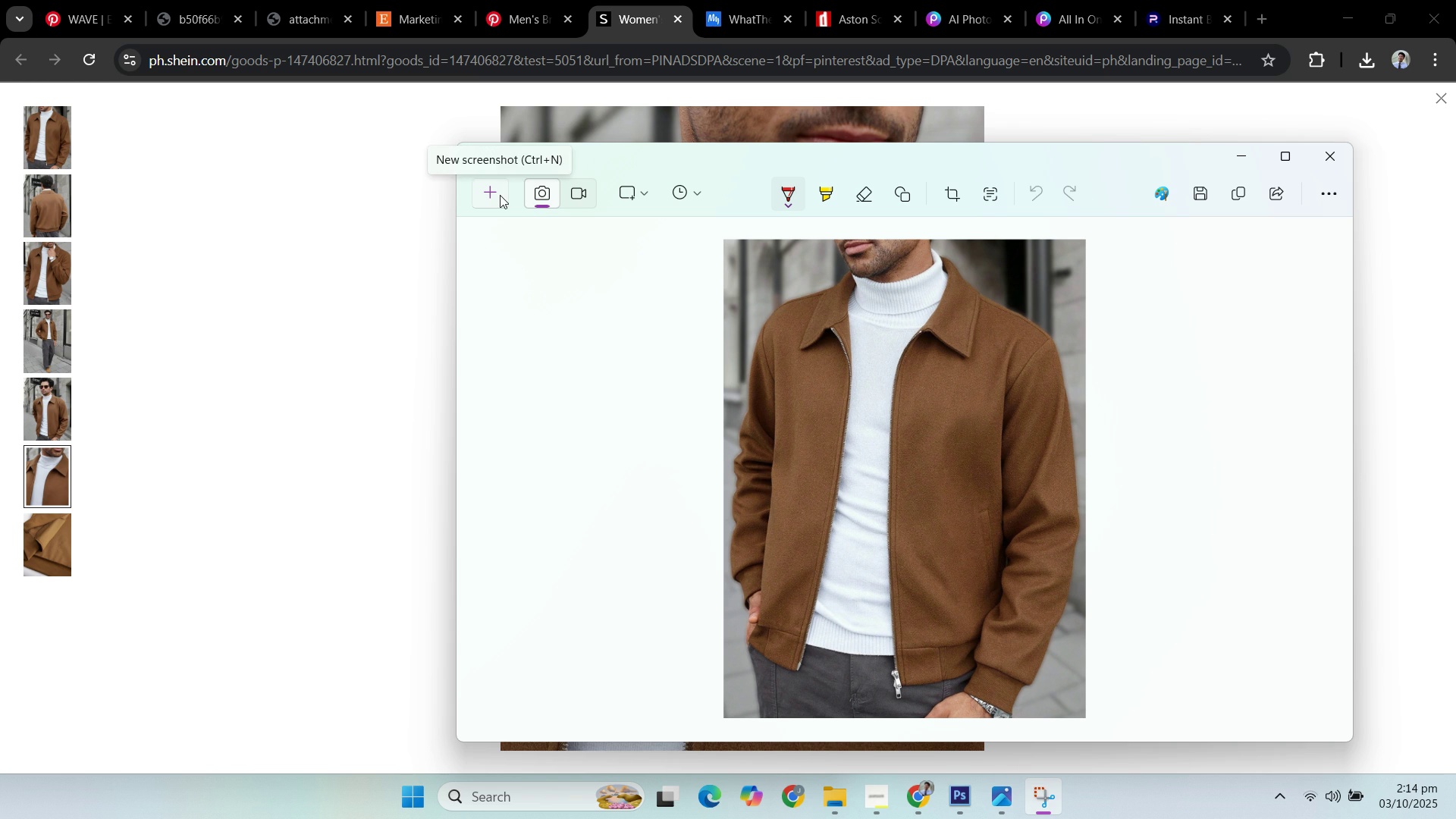 
wait(6.02)
 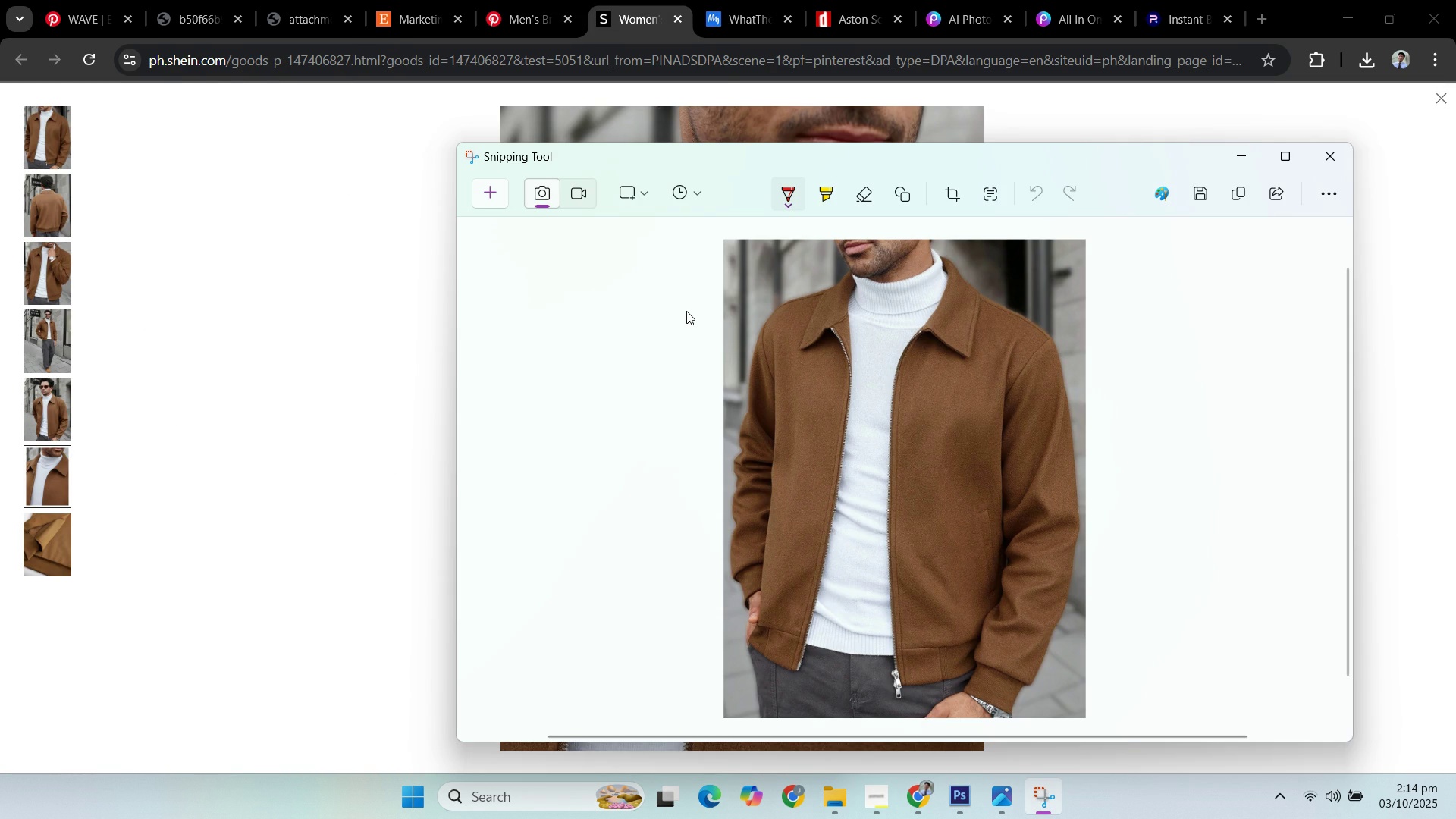 
left_click([36, 218])
 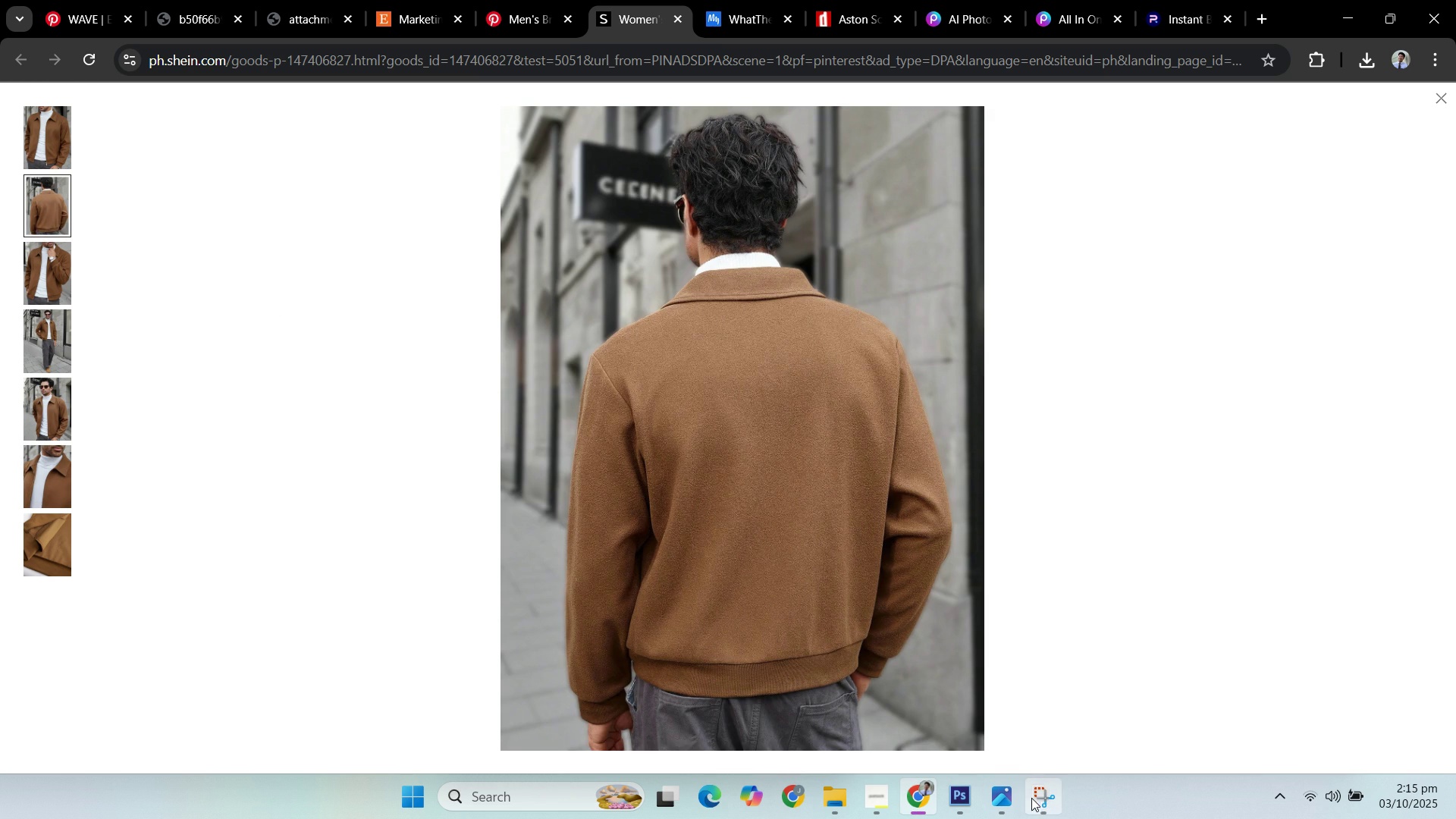 
left_click([1042, 799])
 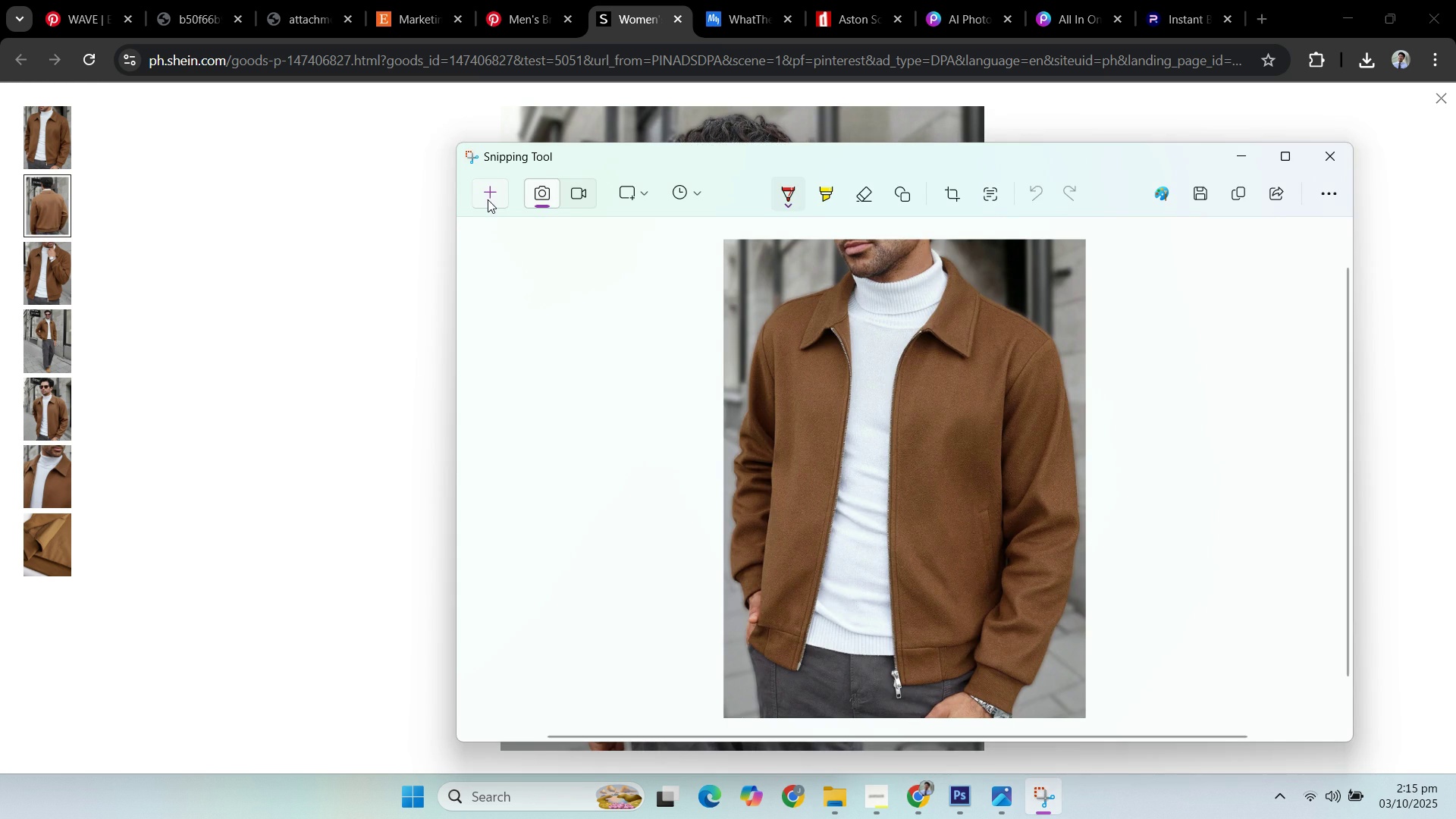 
left_click([488, 199])